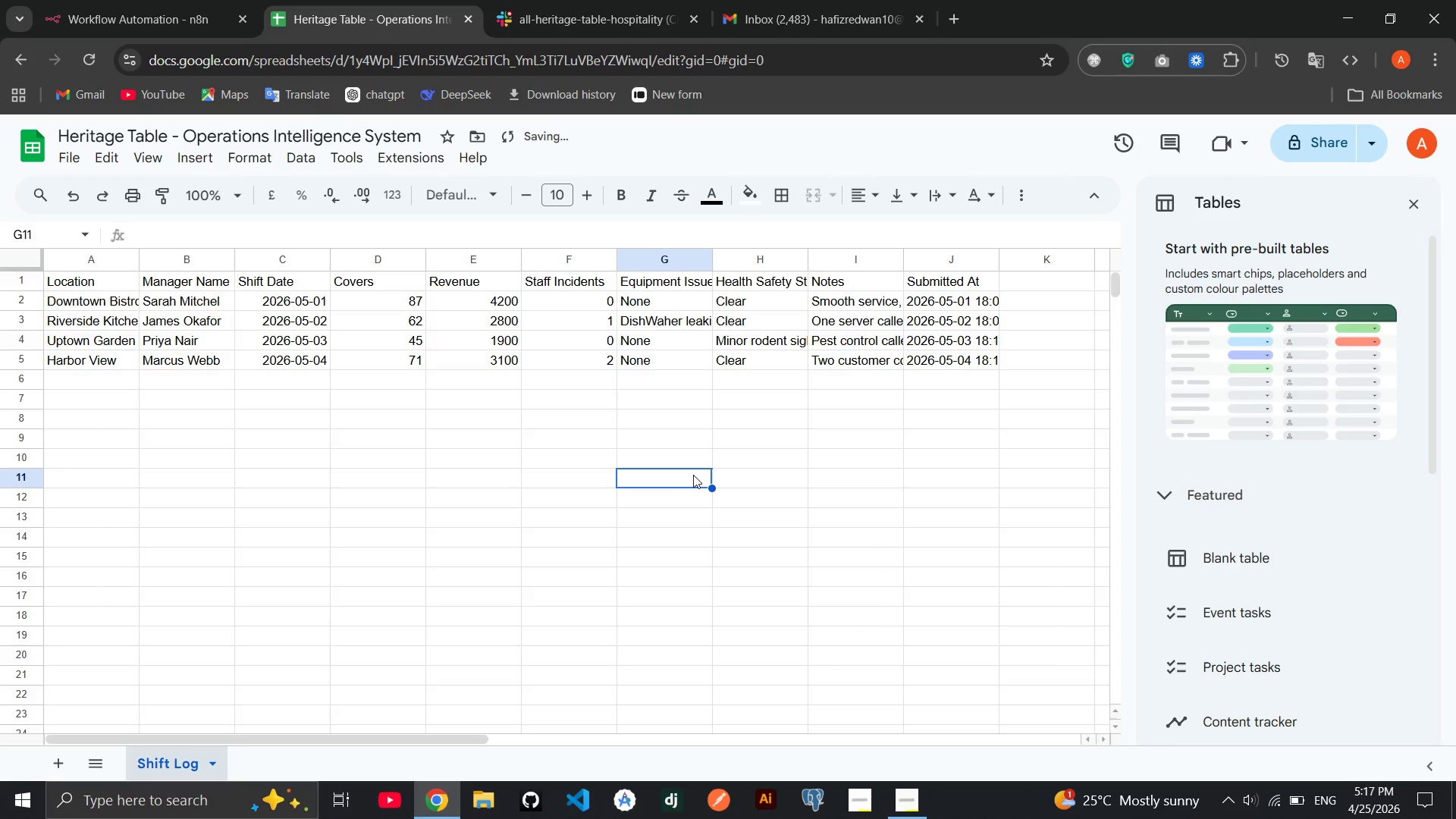 
left_click([58, 761])
 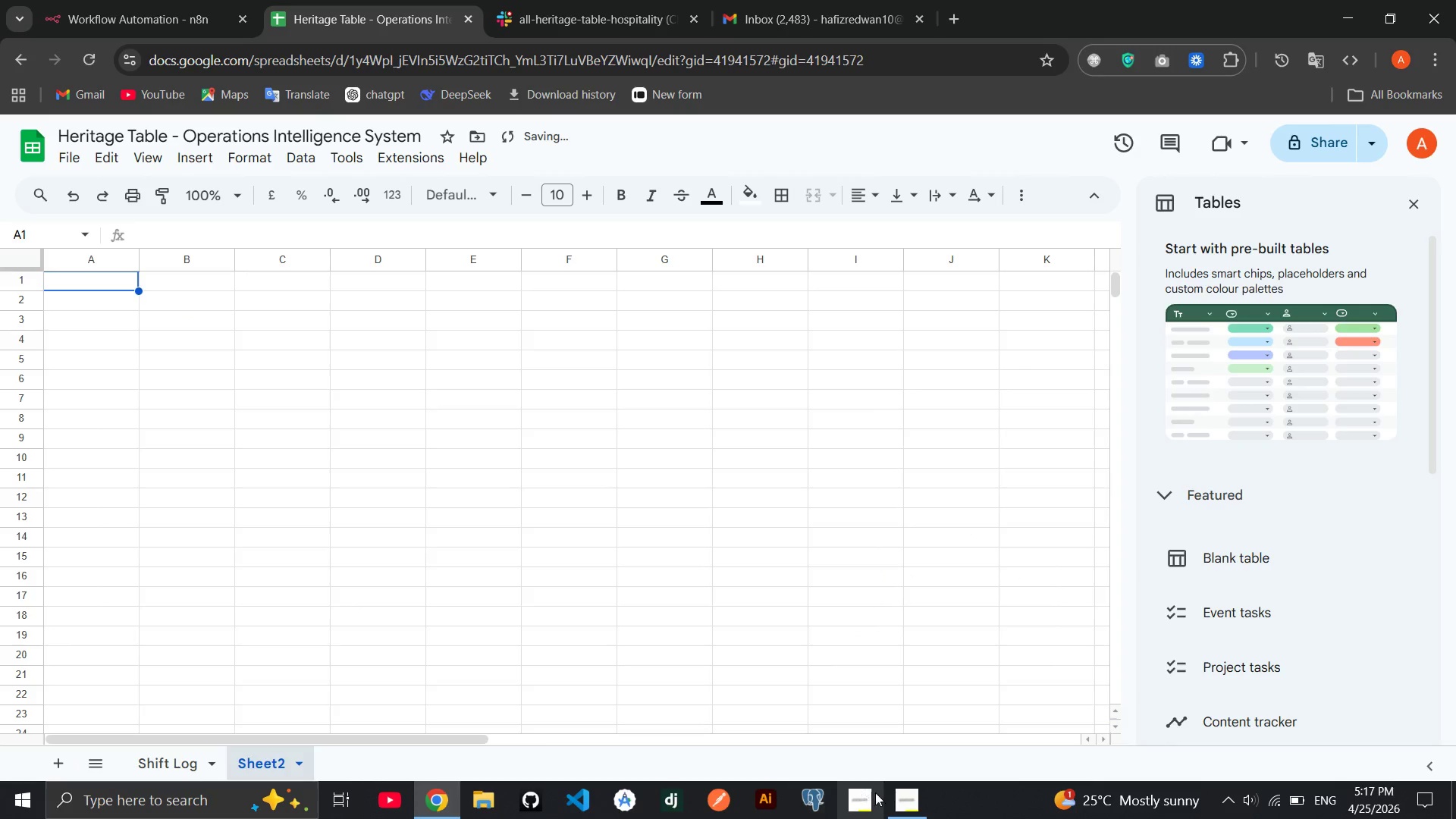 
left_click([899, 805])